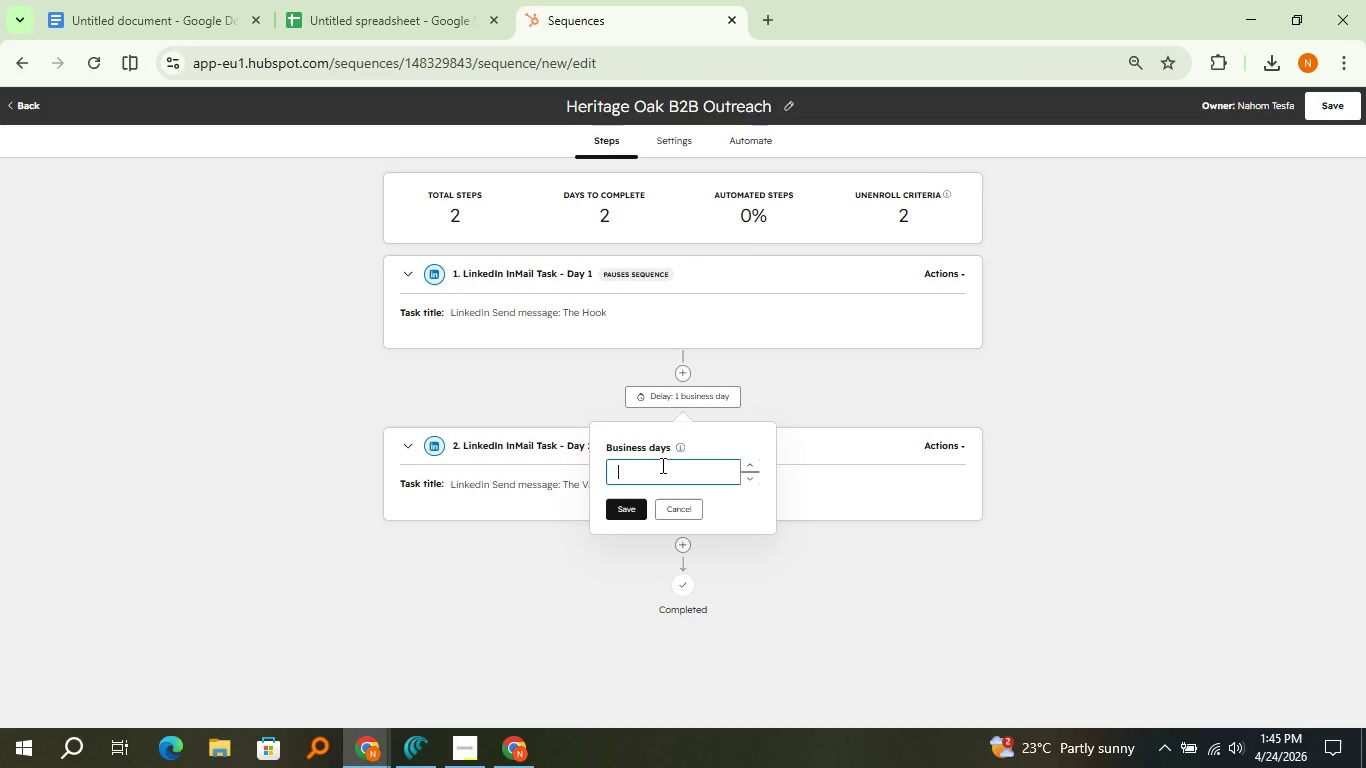 
key(Backspace)
 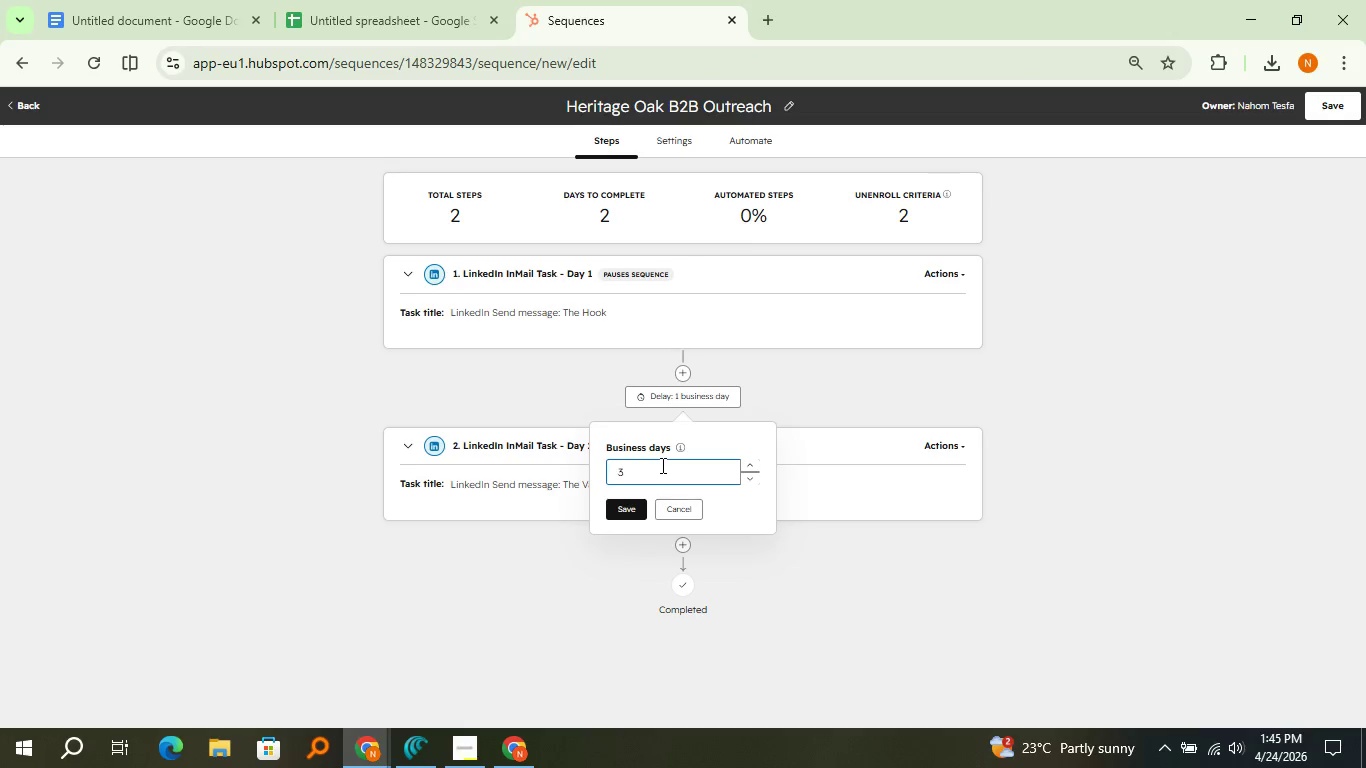 
key(3)
 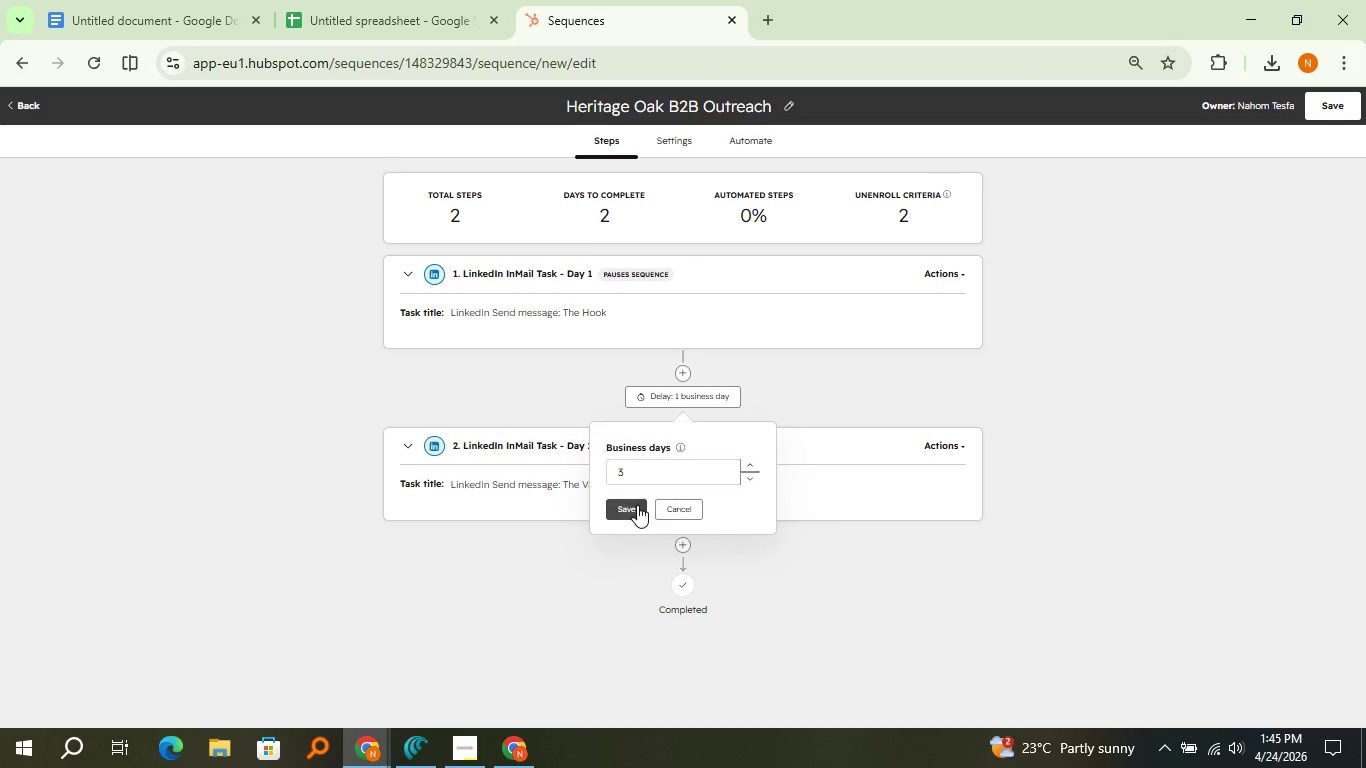 
left_click([637, 505])
 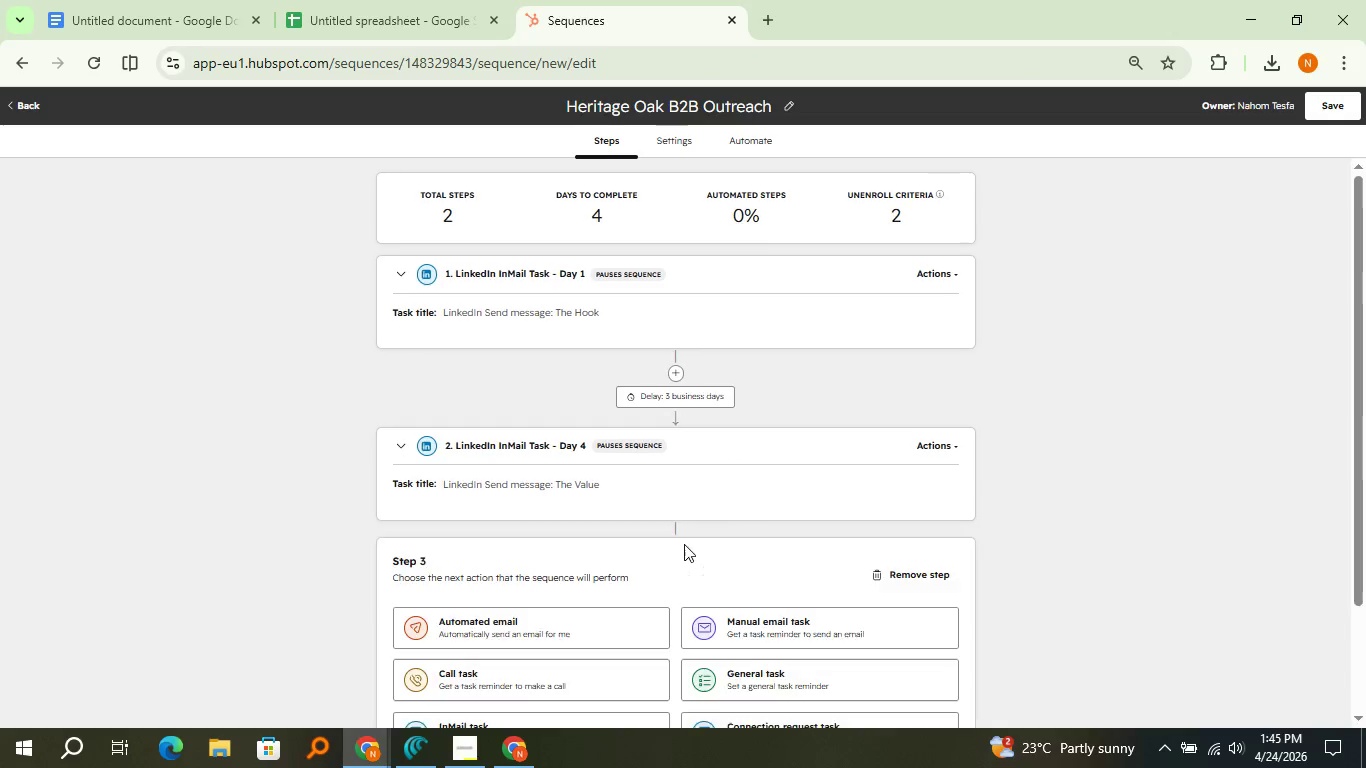 
left_click([684, 544])
 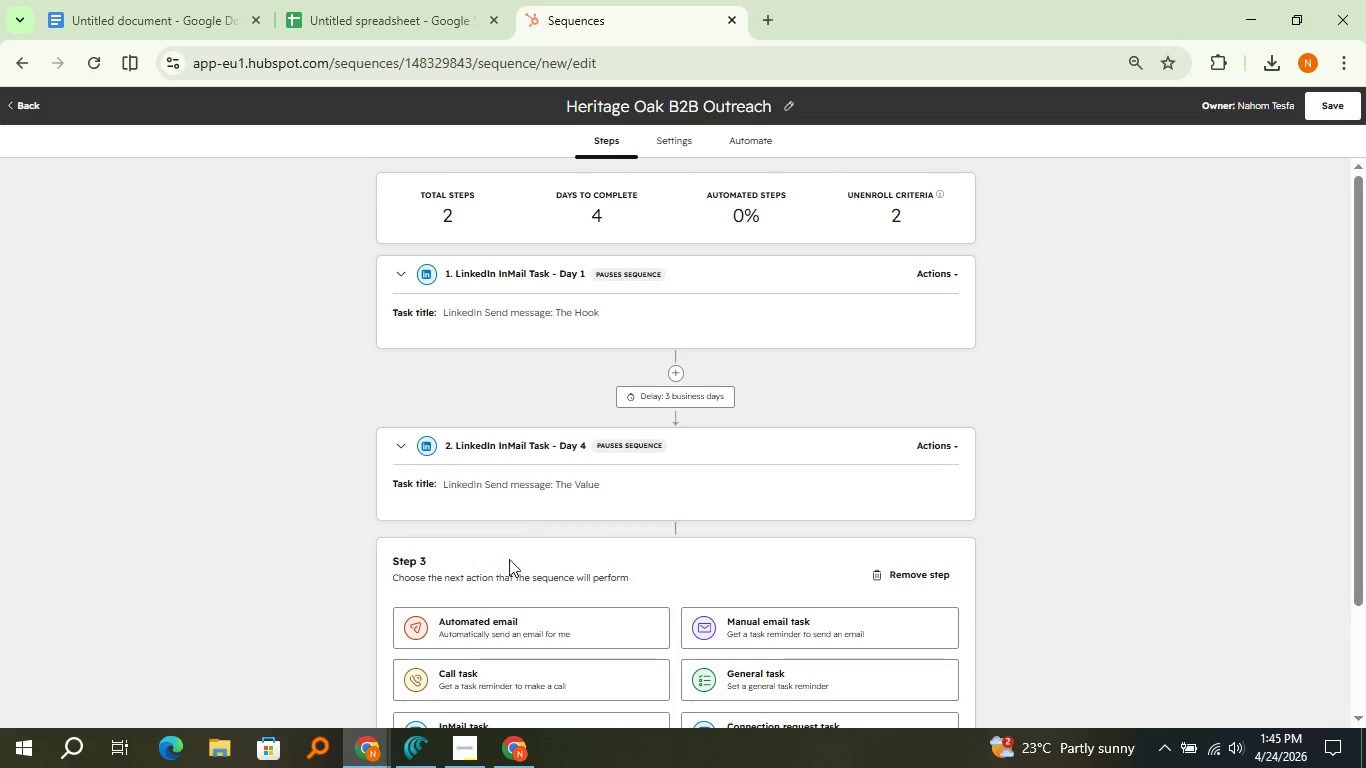 
scroll: coordinate [510, 578], scroll_direction: down, amount: 2.0
 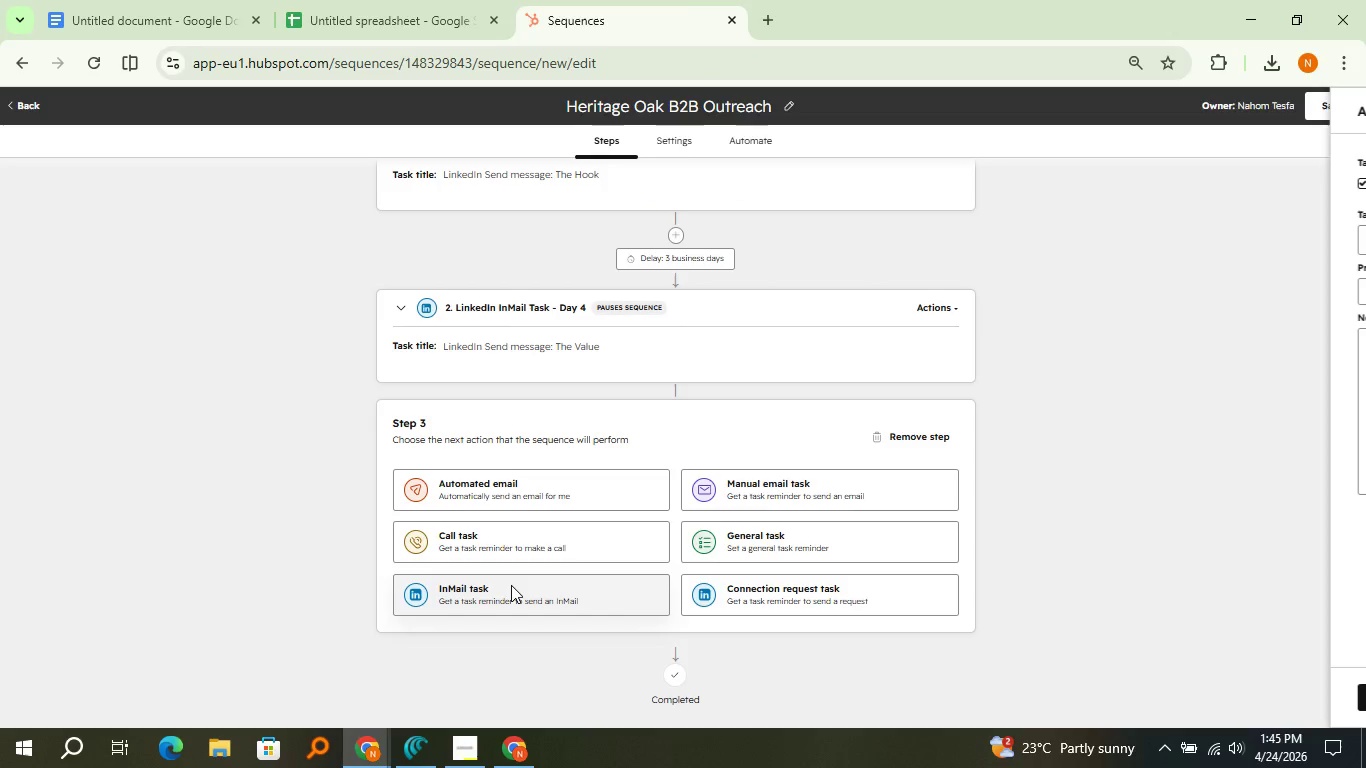 
left_click([511, 585])
 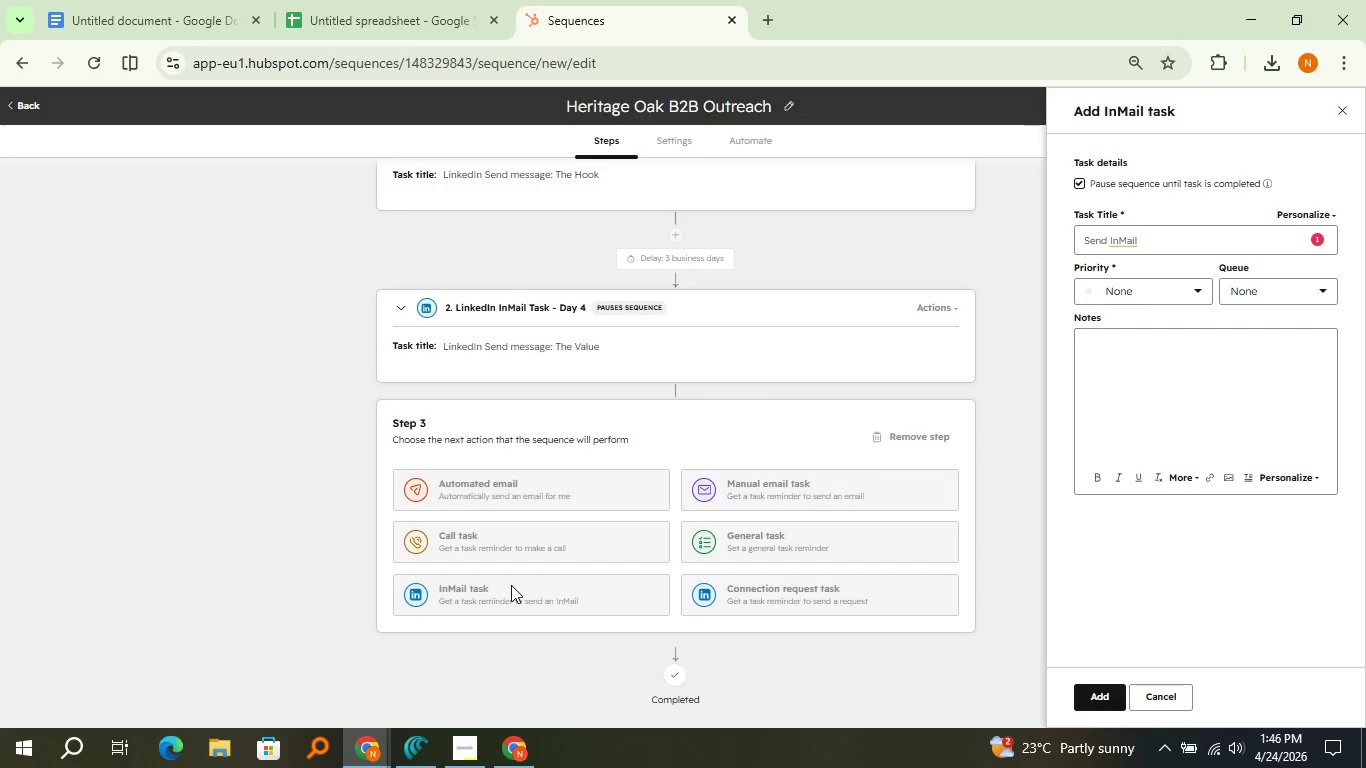 
wait(23.69)
 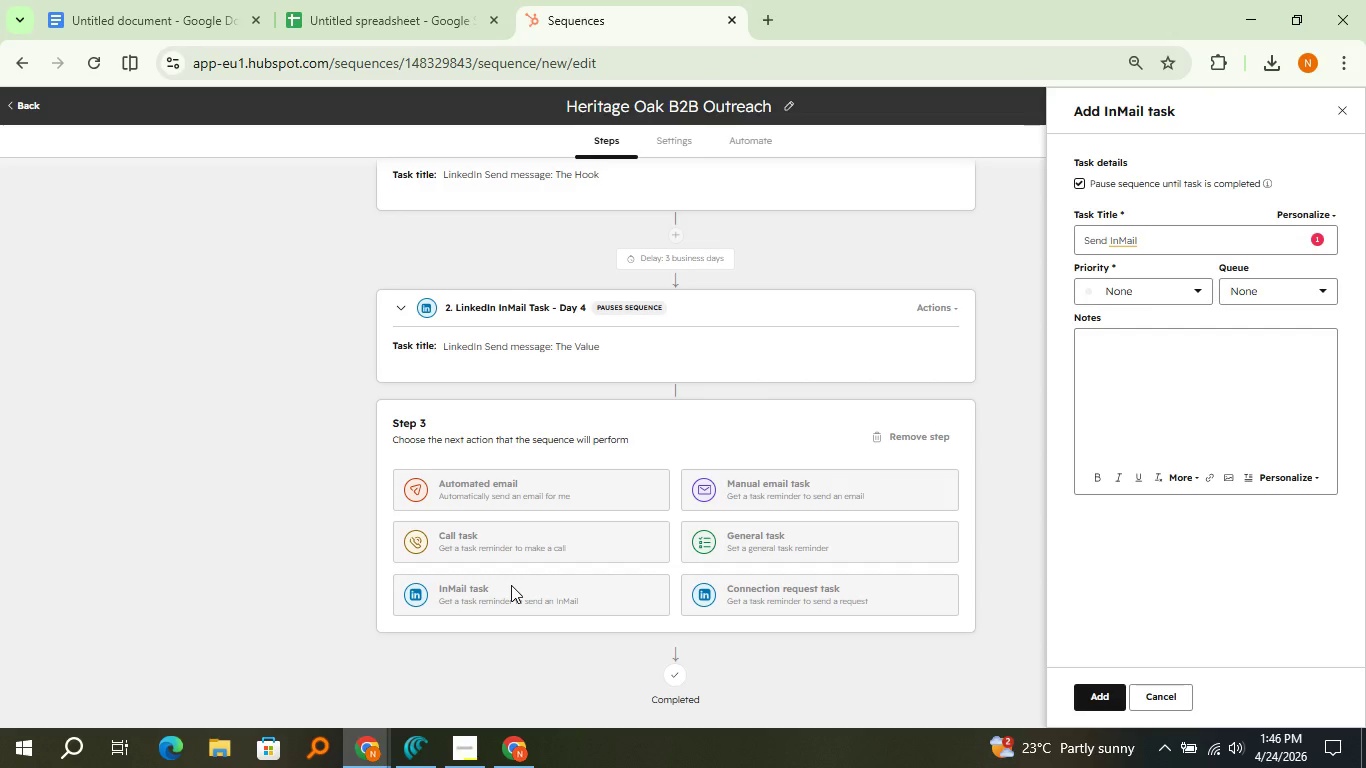 
hold_key(key=Backspace, duration=0.84)
 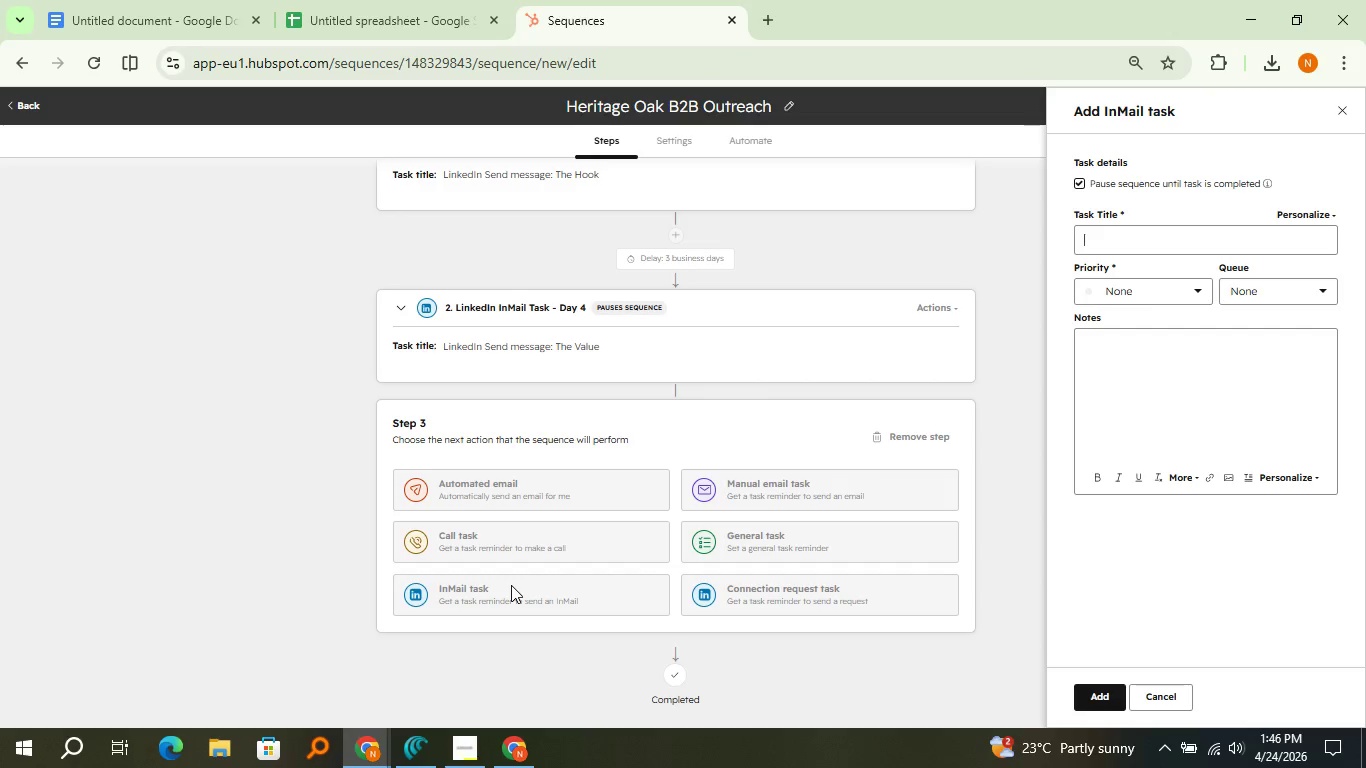 
type(LinkedIN)
key(Backspace)
type(n Send message: )
 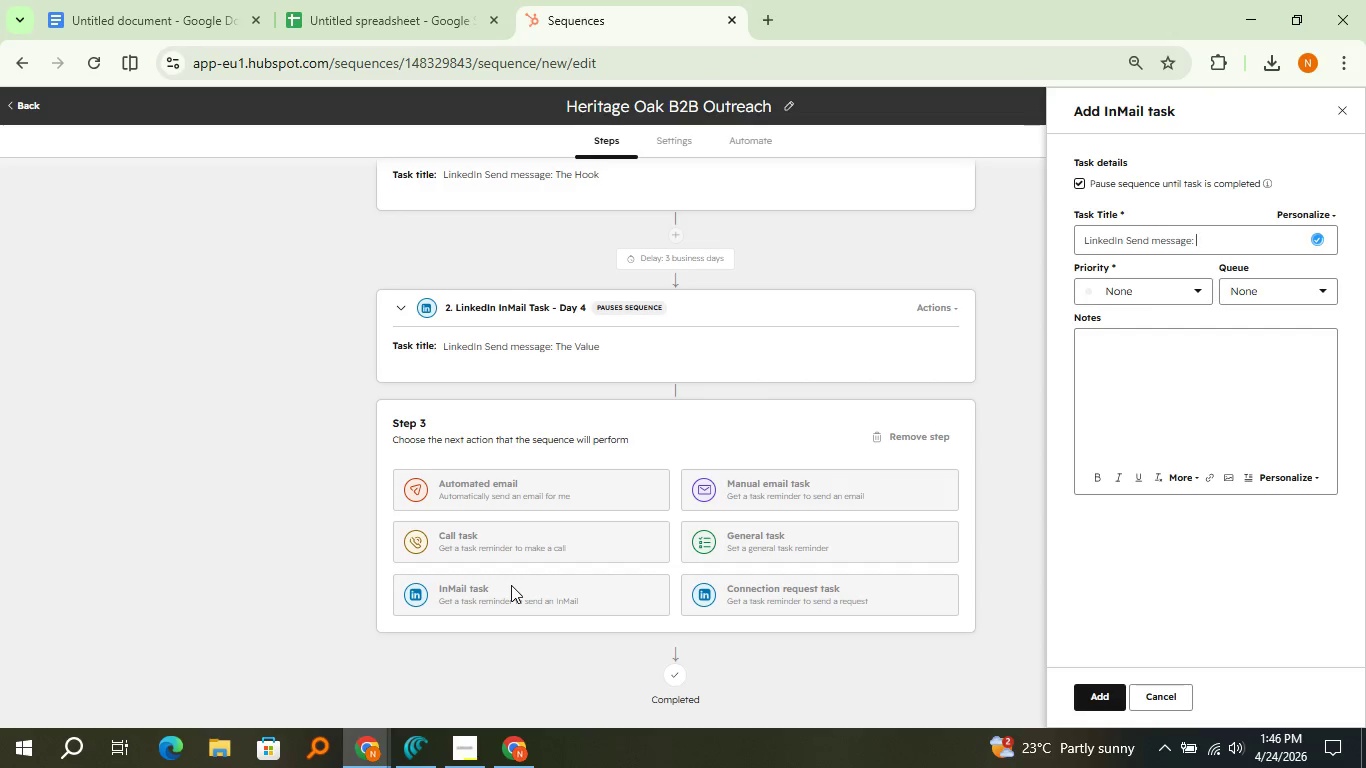 
wait(16.98)
 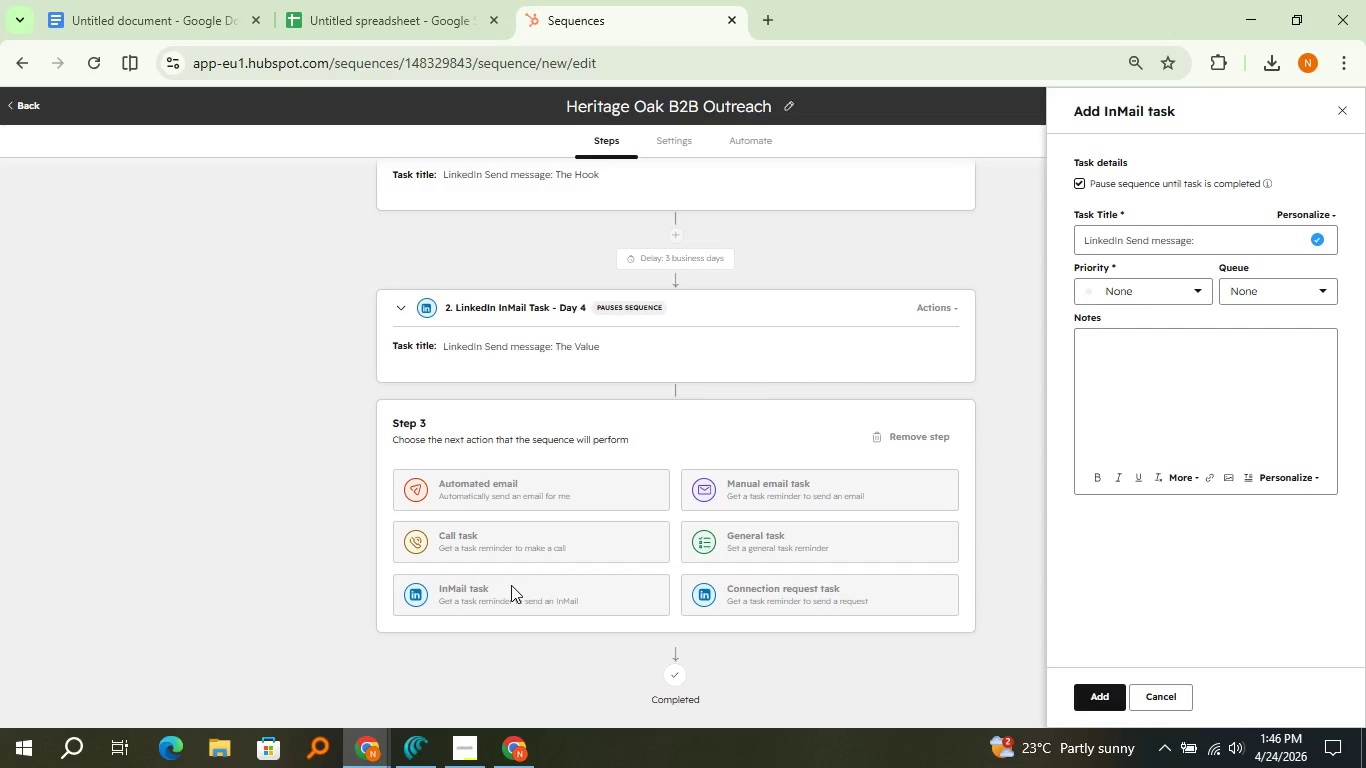 
type(The Ask)
 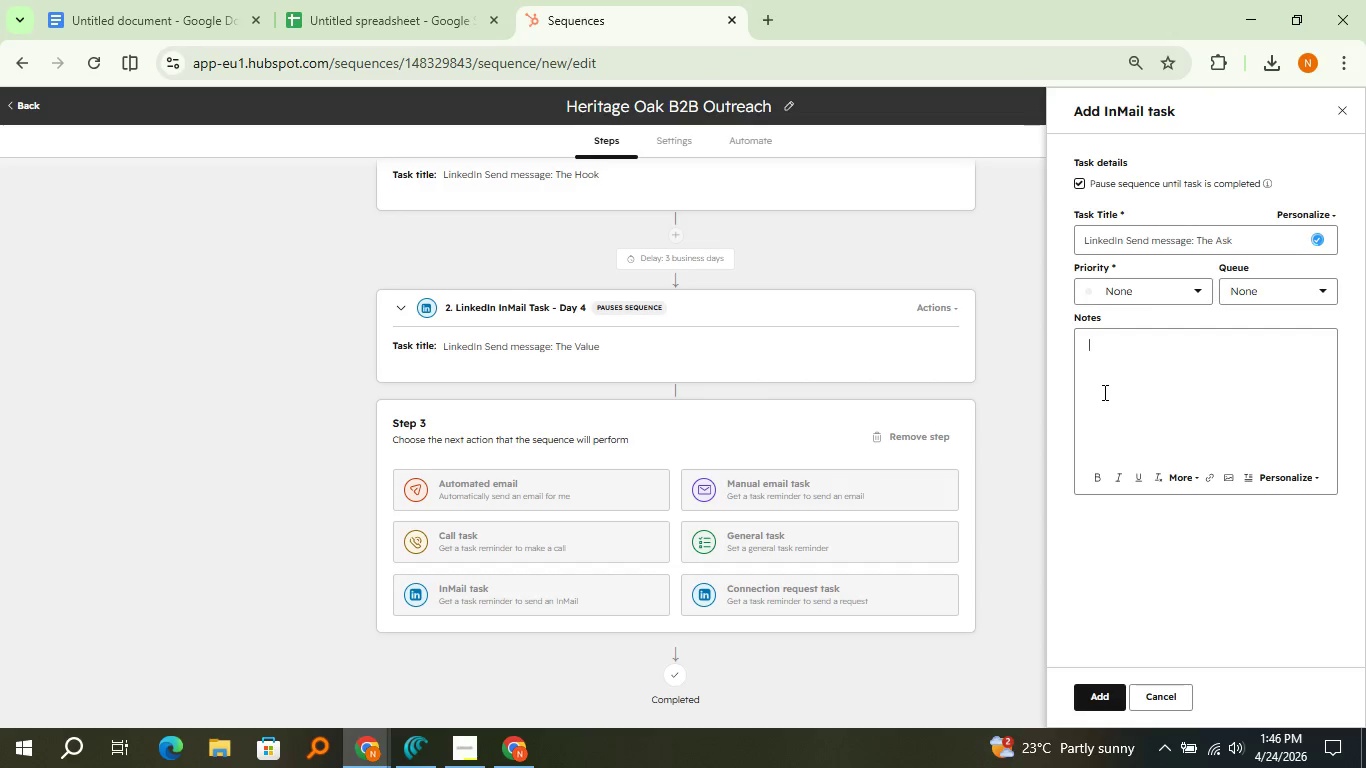 
left_click([1103, 392])
 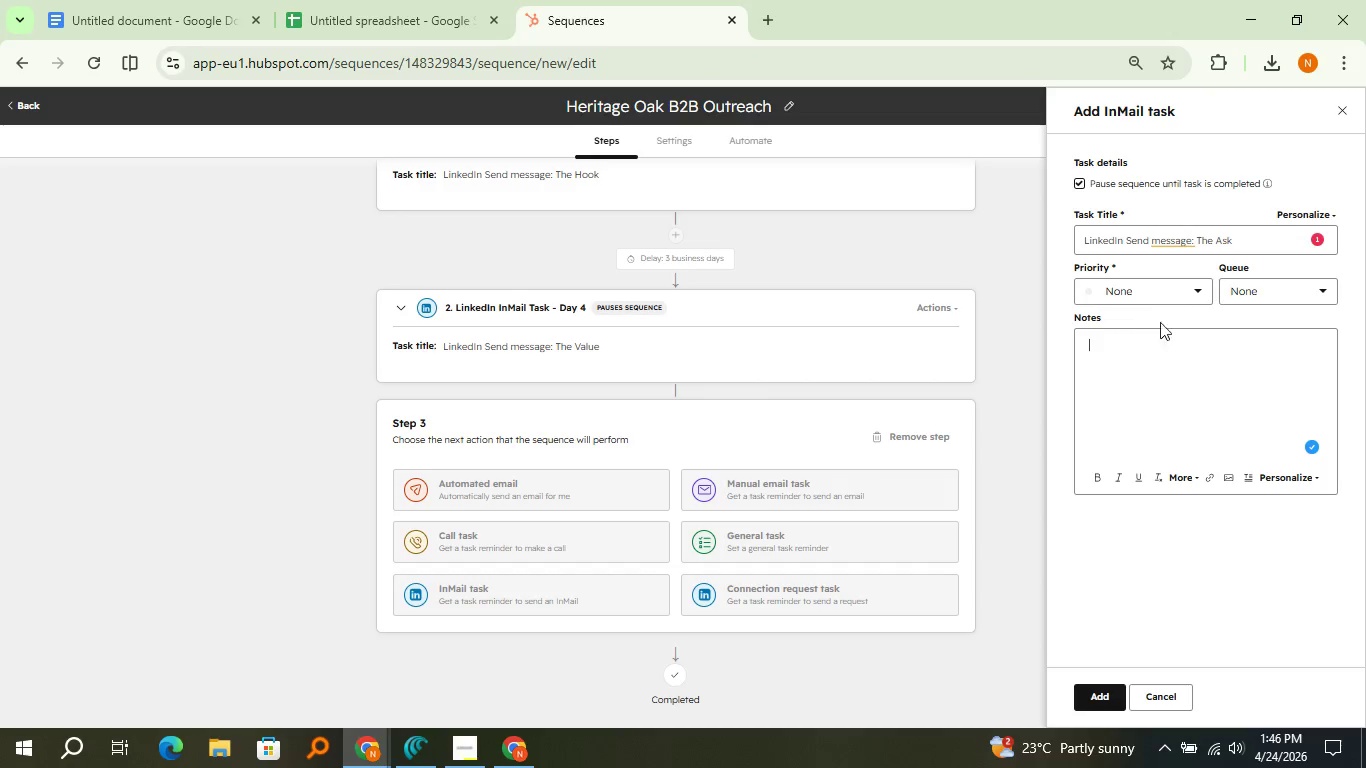 
wait(5.28)
 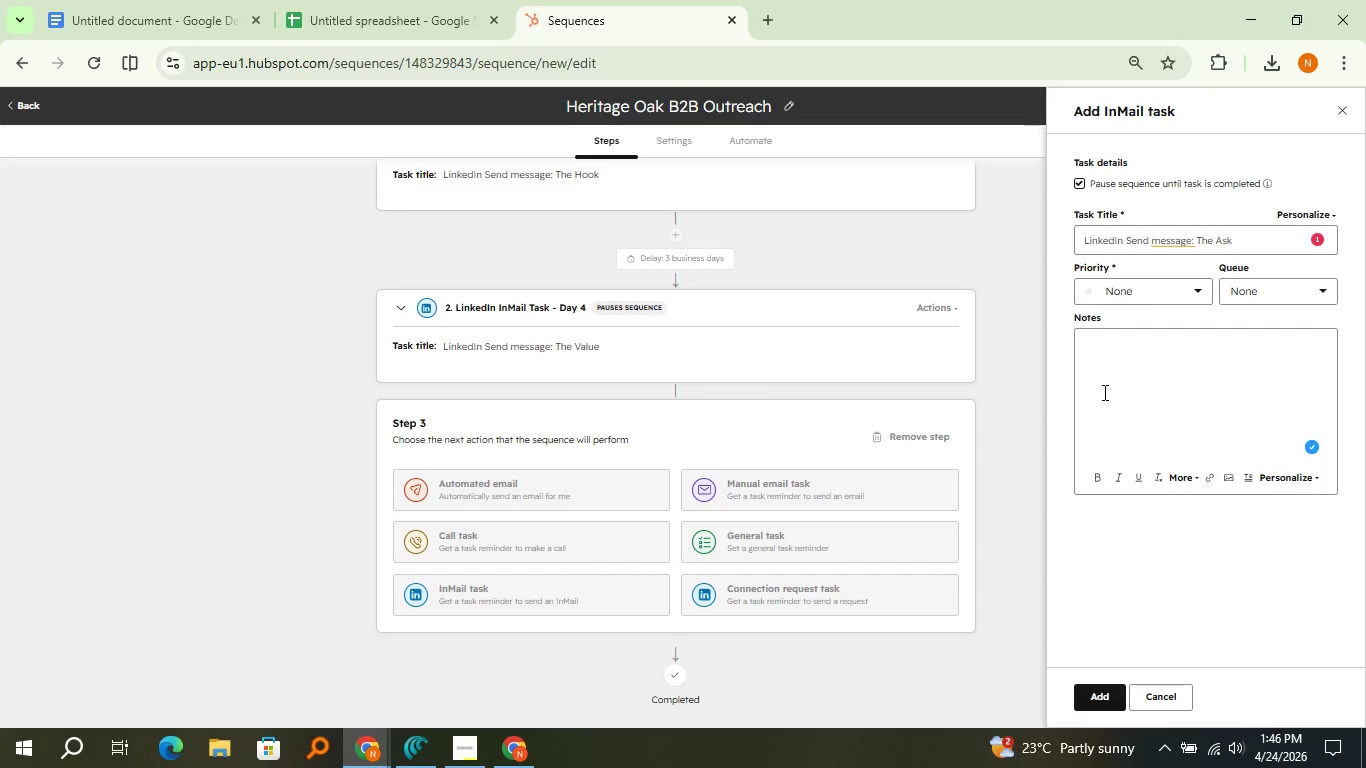 
left_click([1178, 242])
 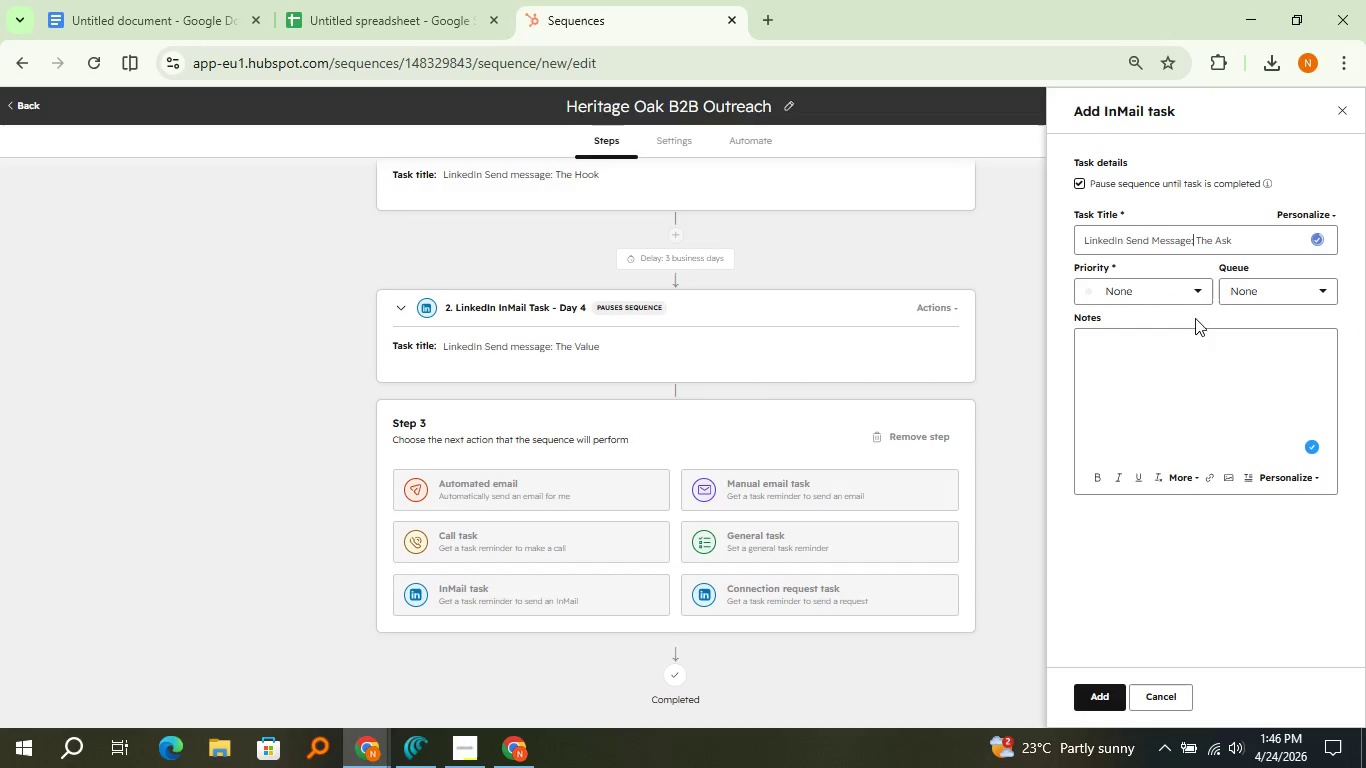 
left_click([1194, 318])
 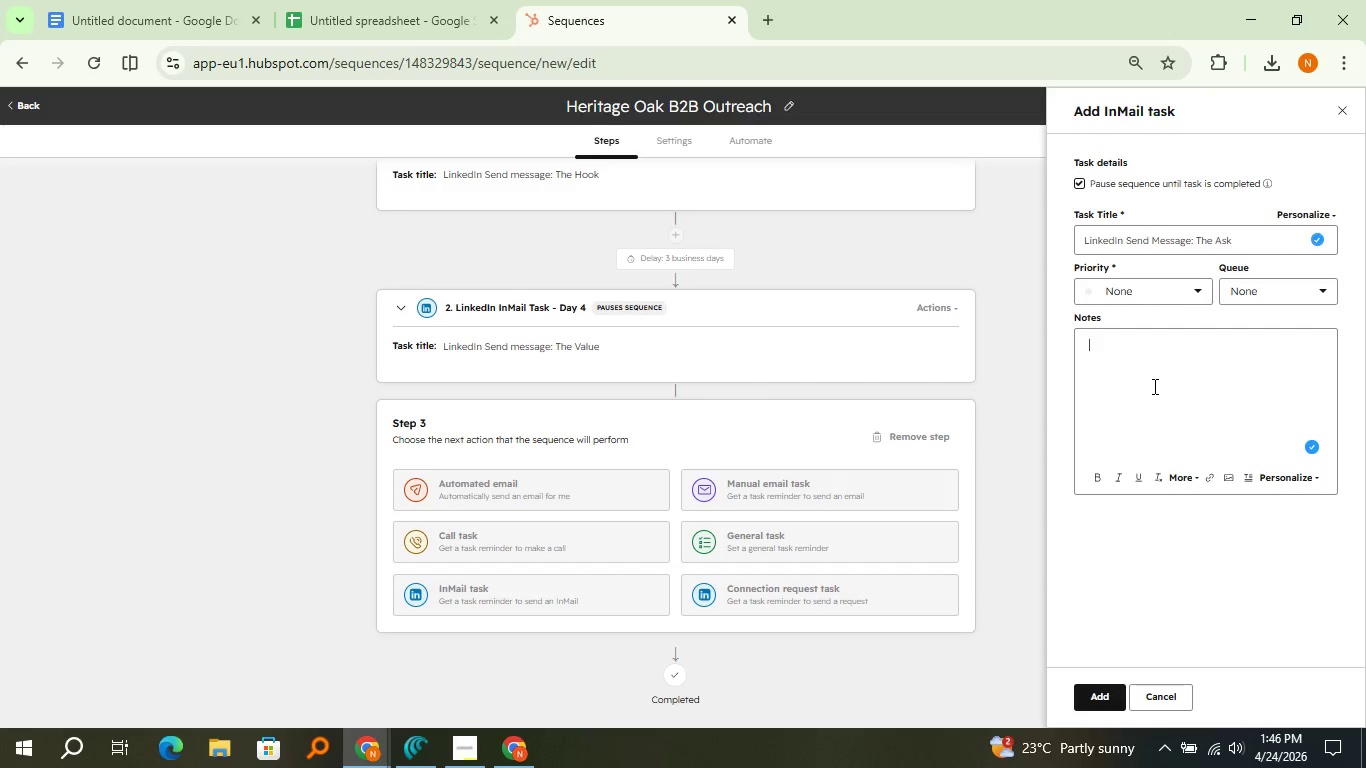 
left_click([1153, 386])
 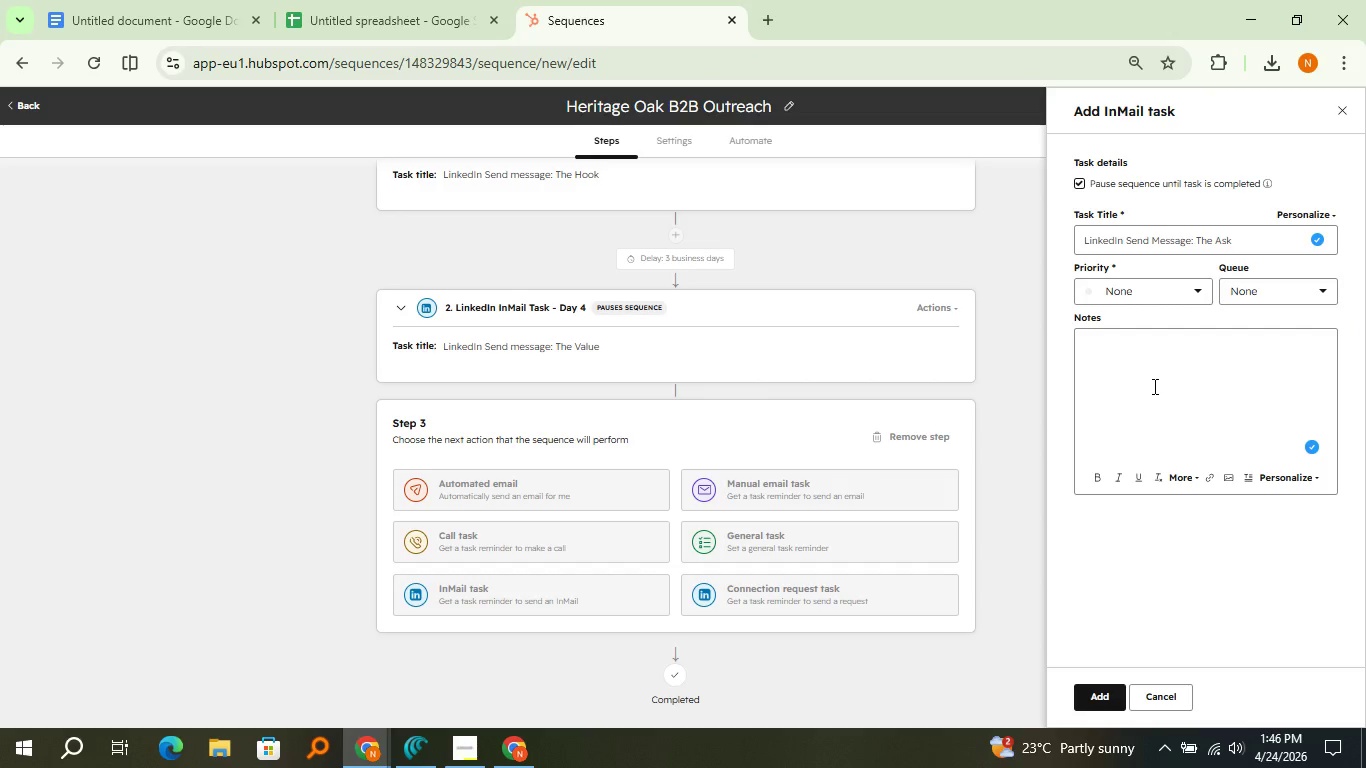 
type(Hi)
 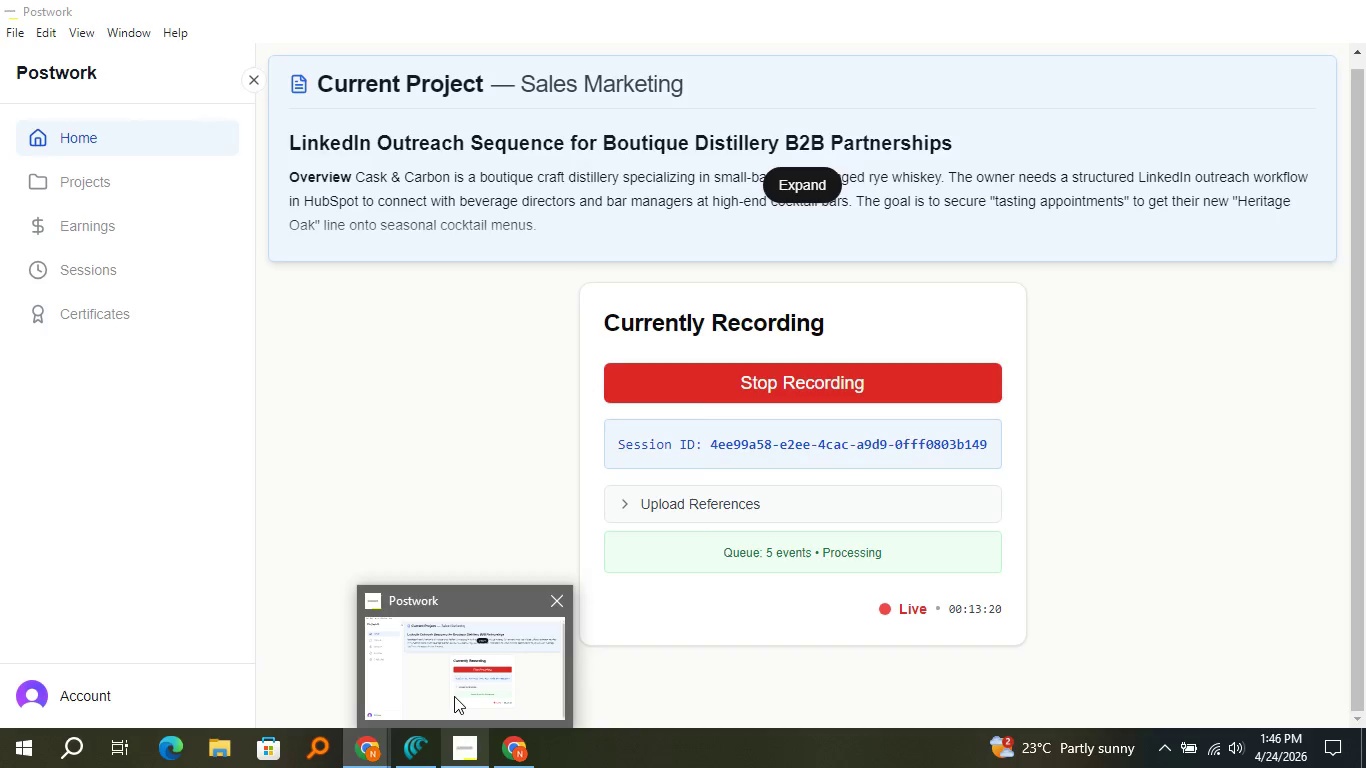 
left_click([454, 696])